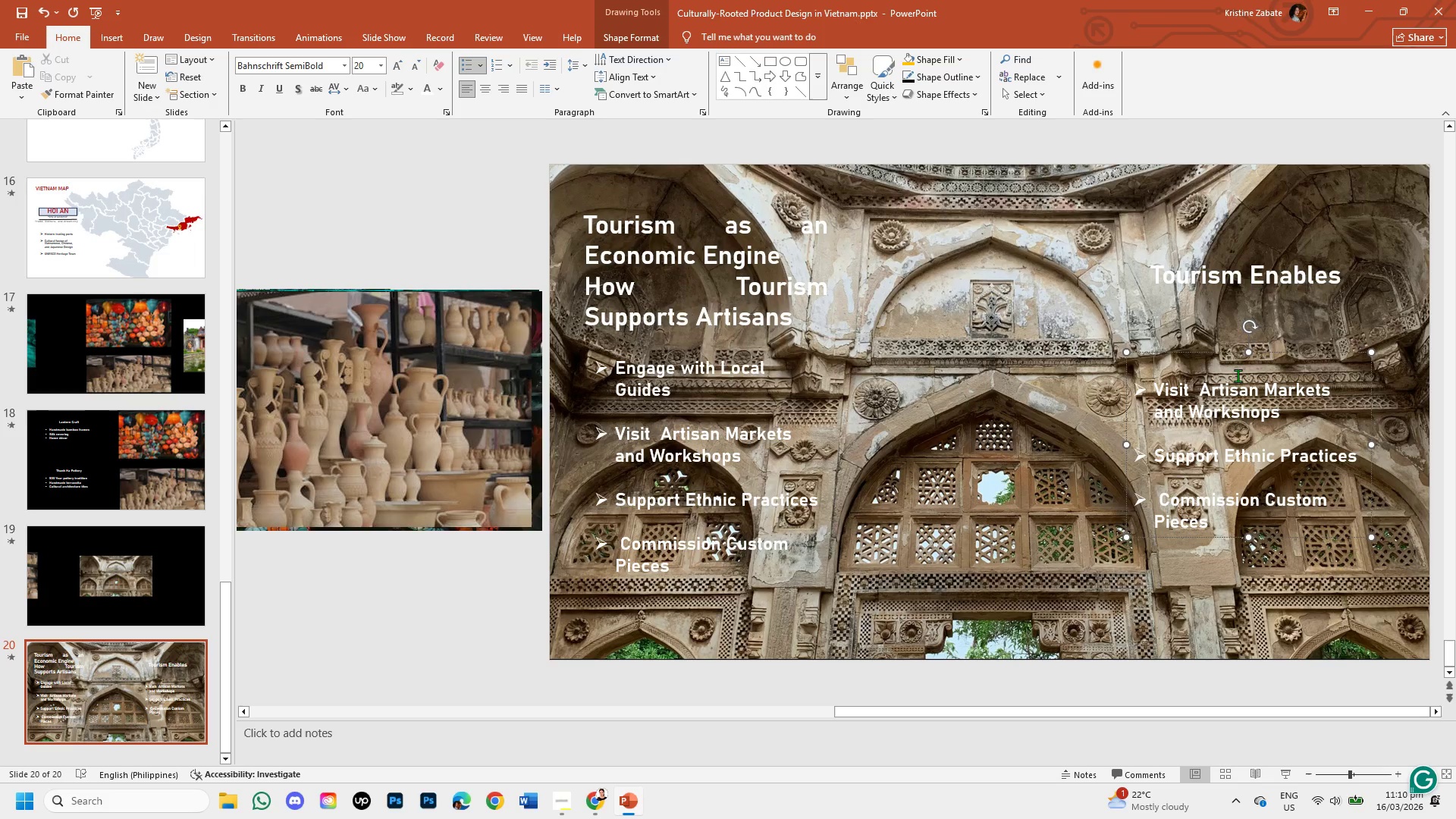 
wait(35.42)
 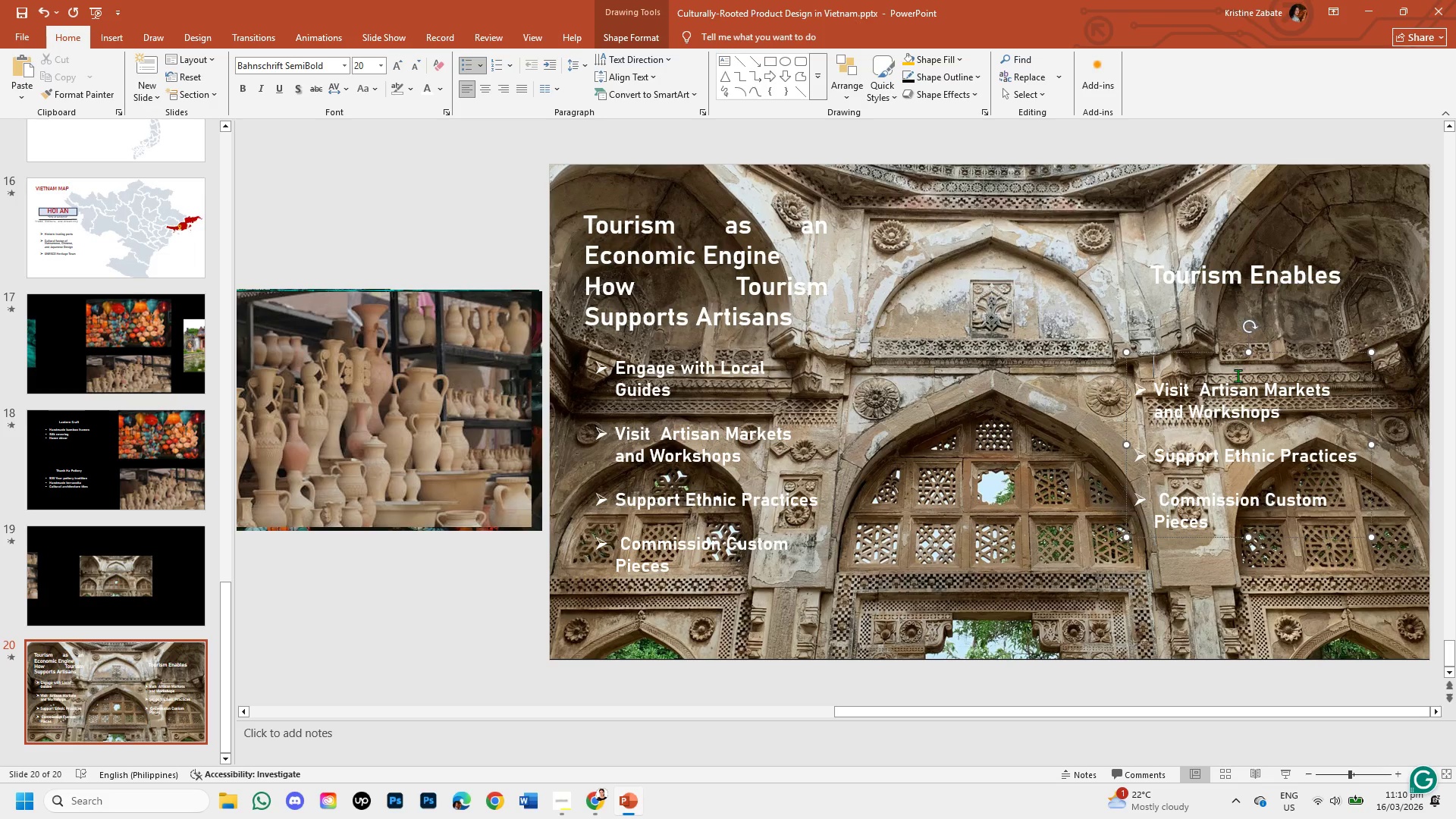 
key(Control+Z)
 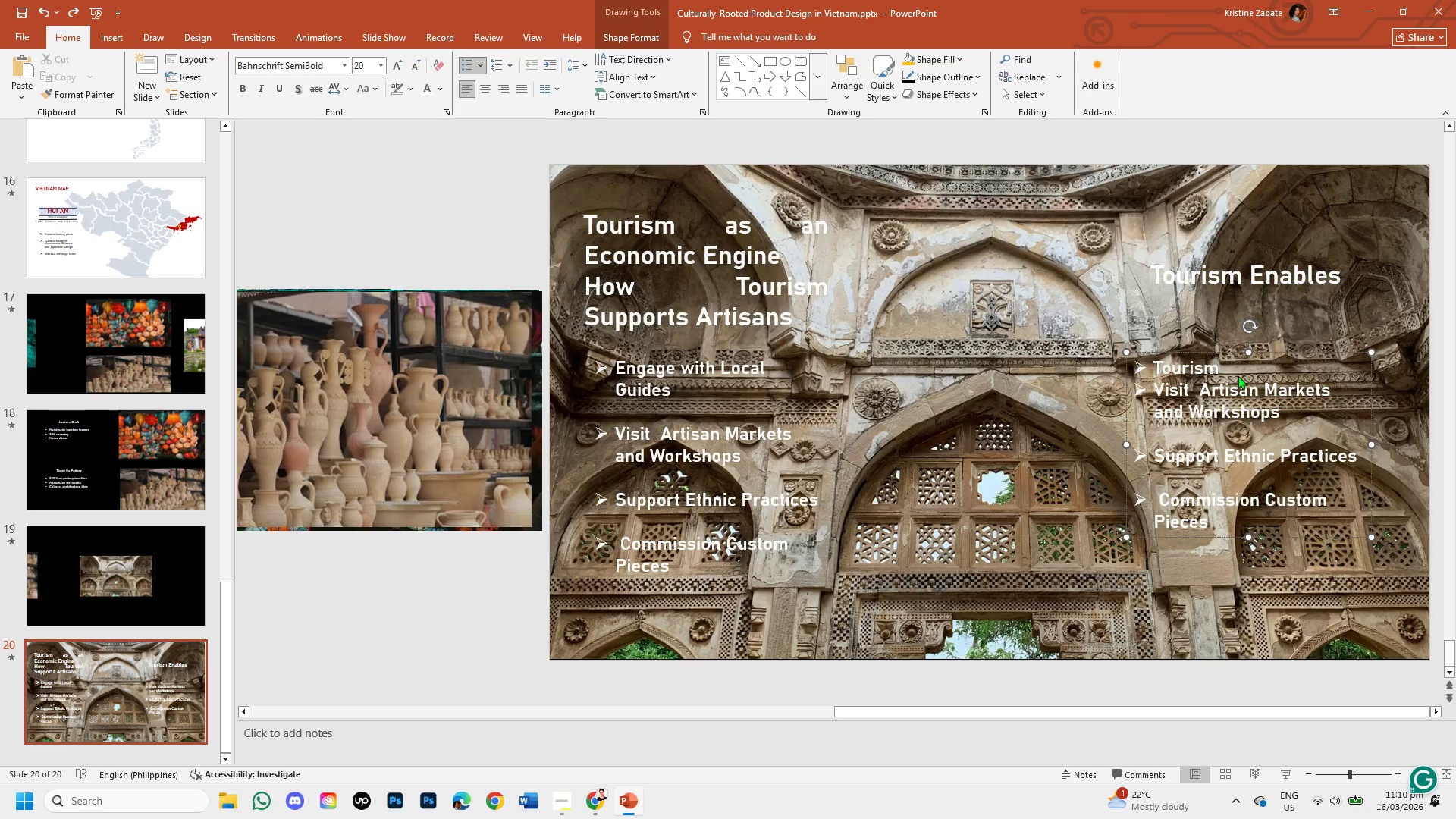 
key(Control+Z)
 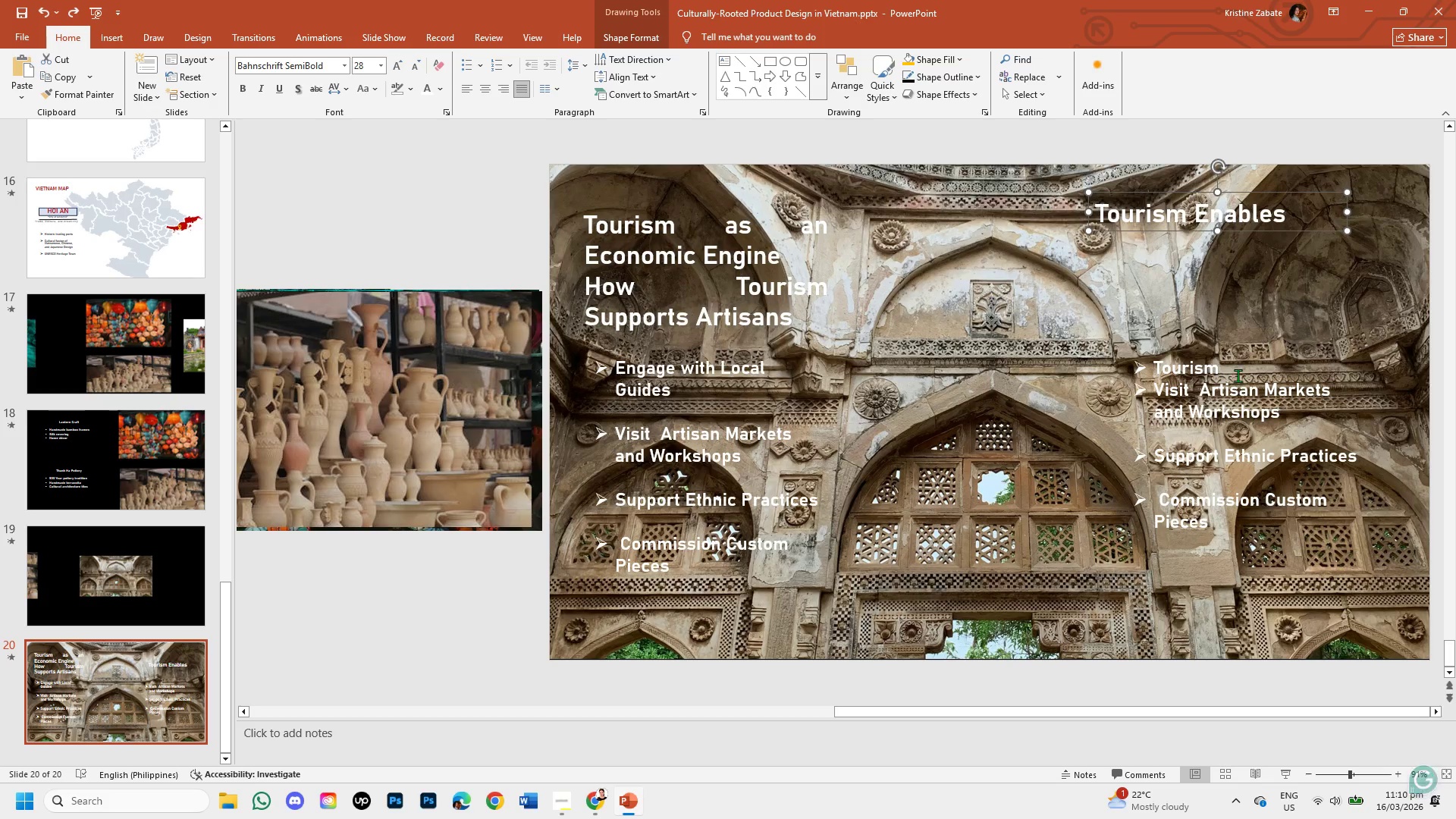 
key(Control+Z)
 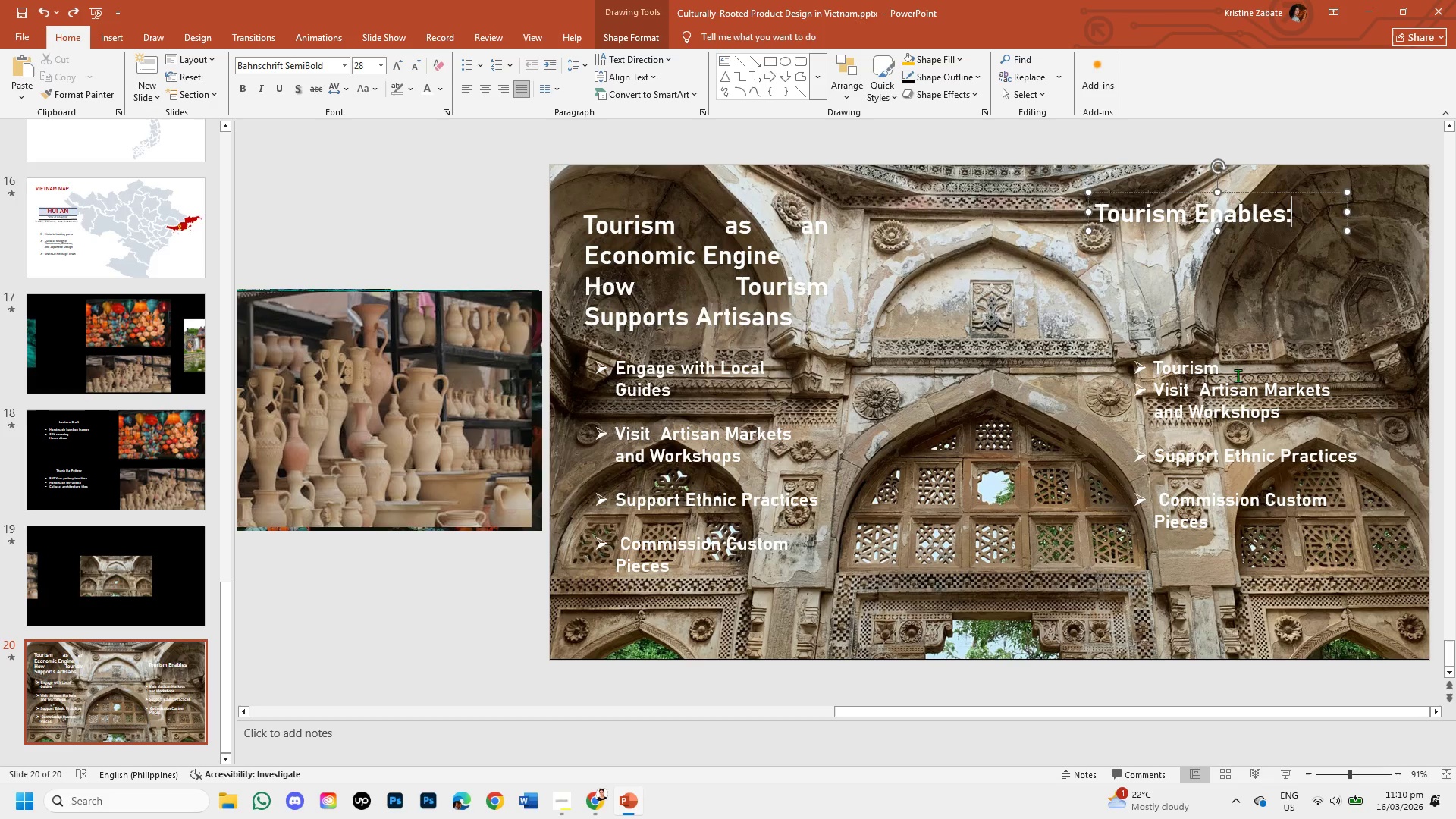 
key(Control+Z)
 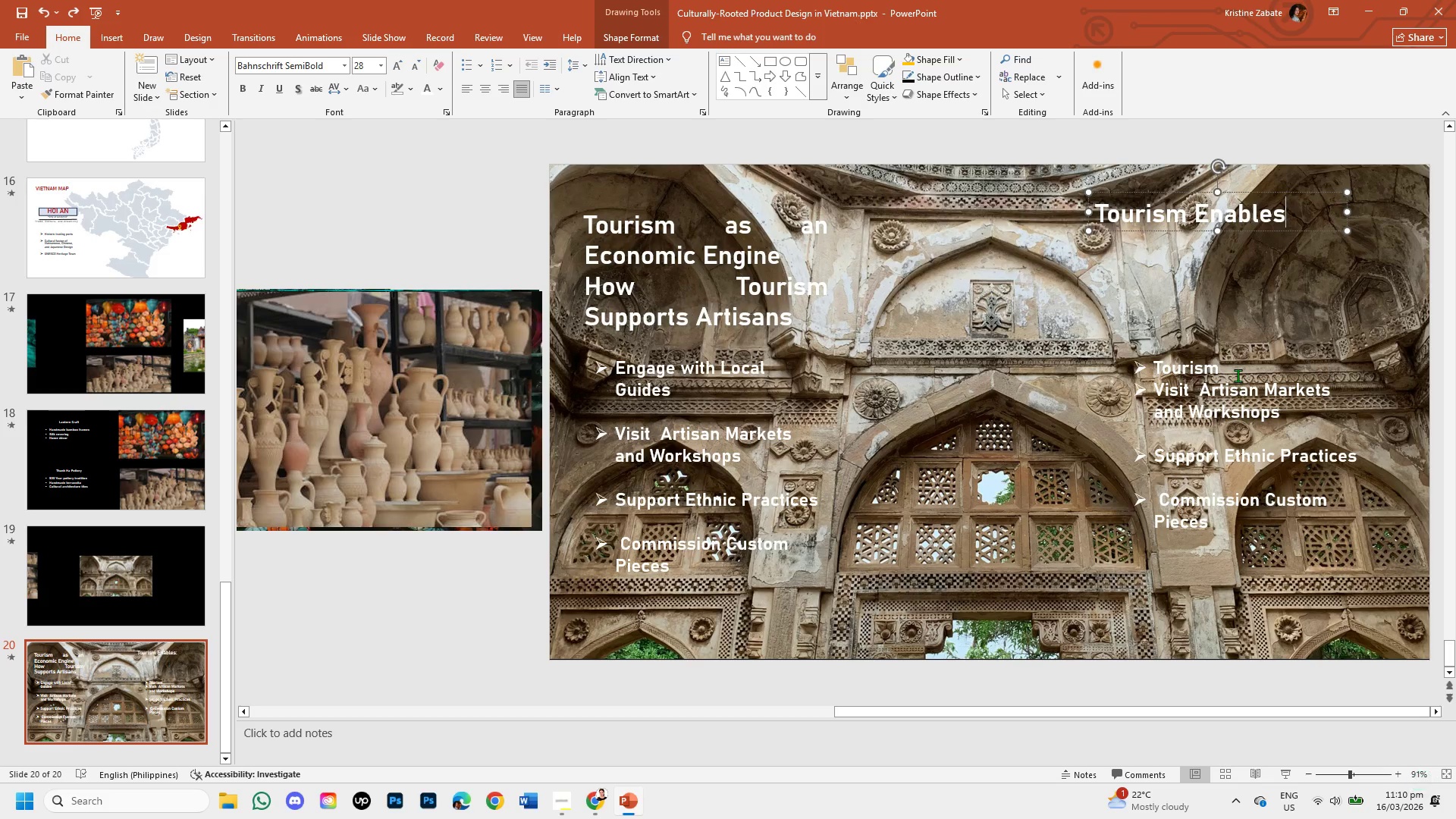 
key(Control+Z)
 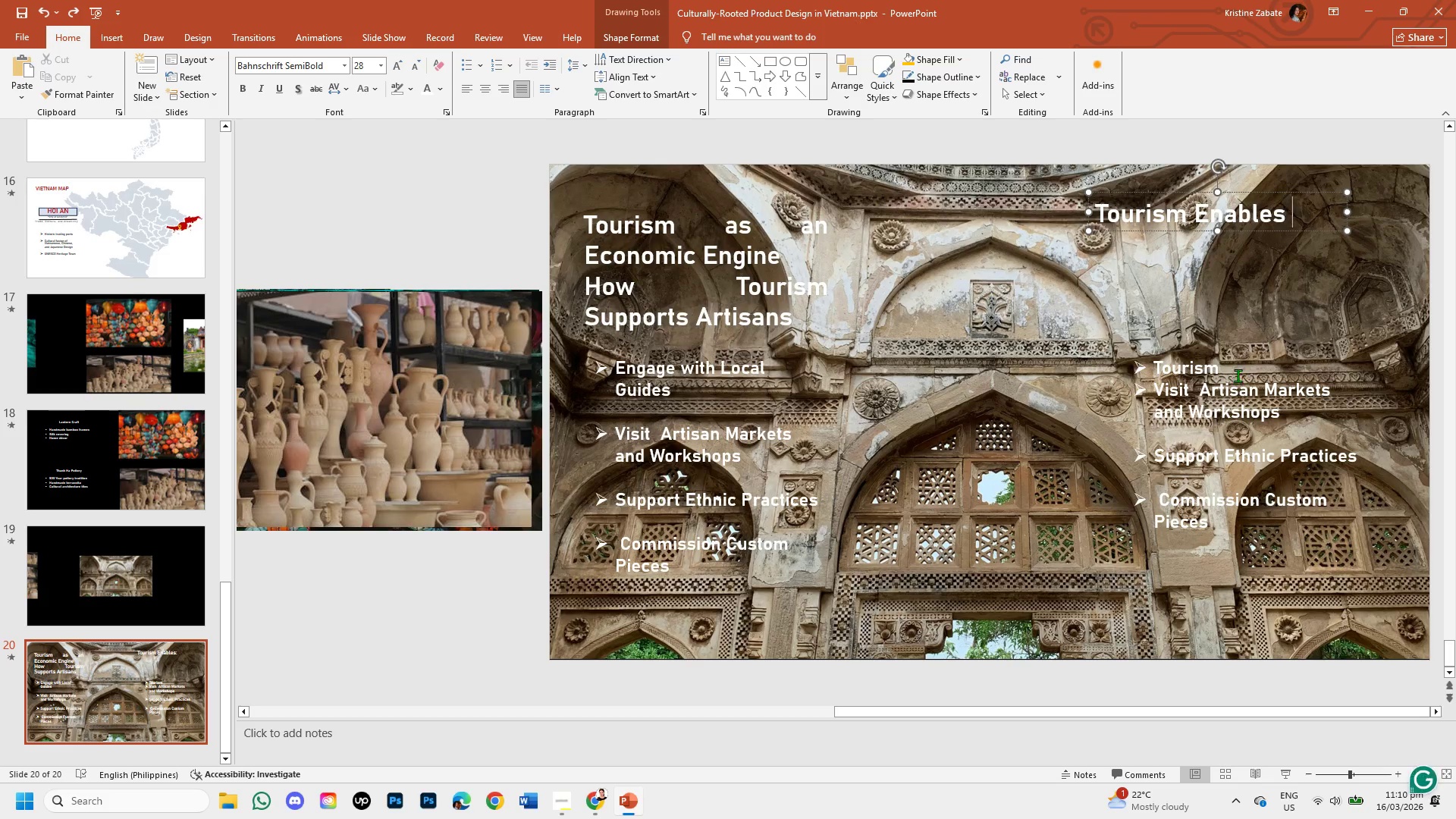 
key(Control+Z)
 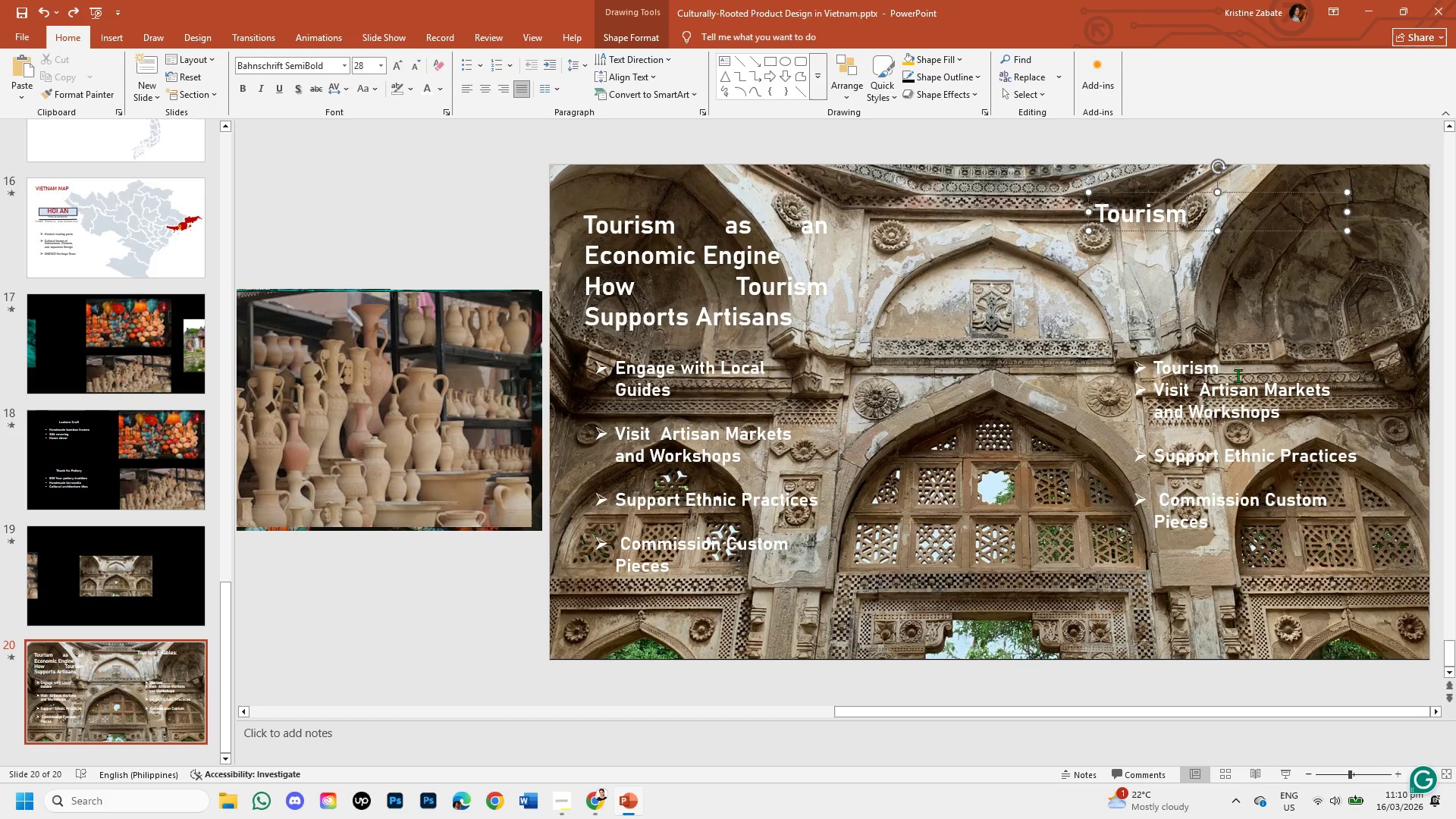 
key(Control+Z)